 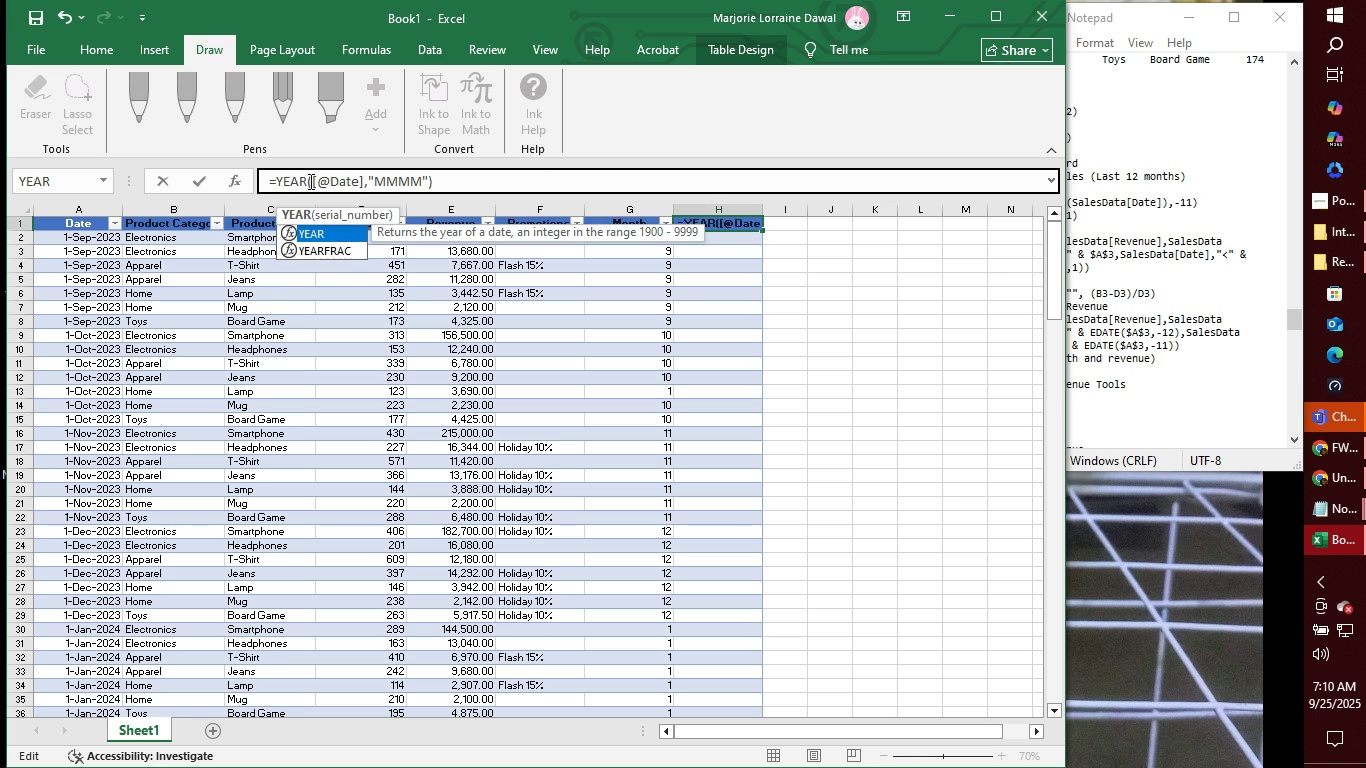 
left_click([488, 180])
 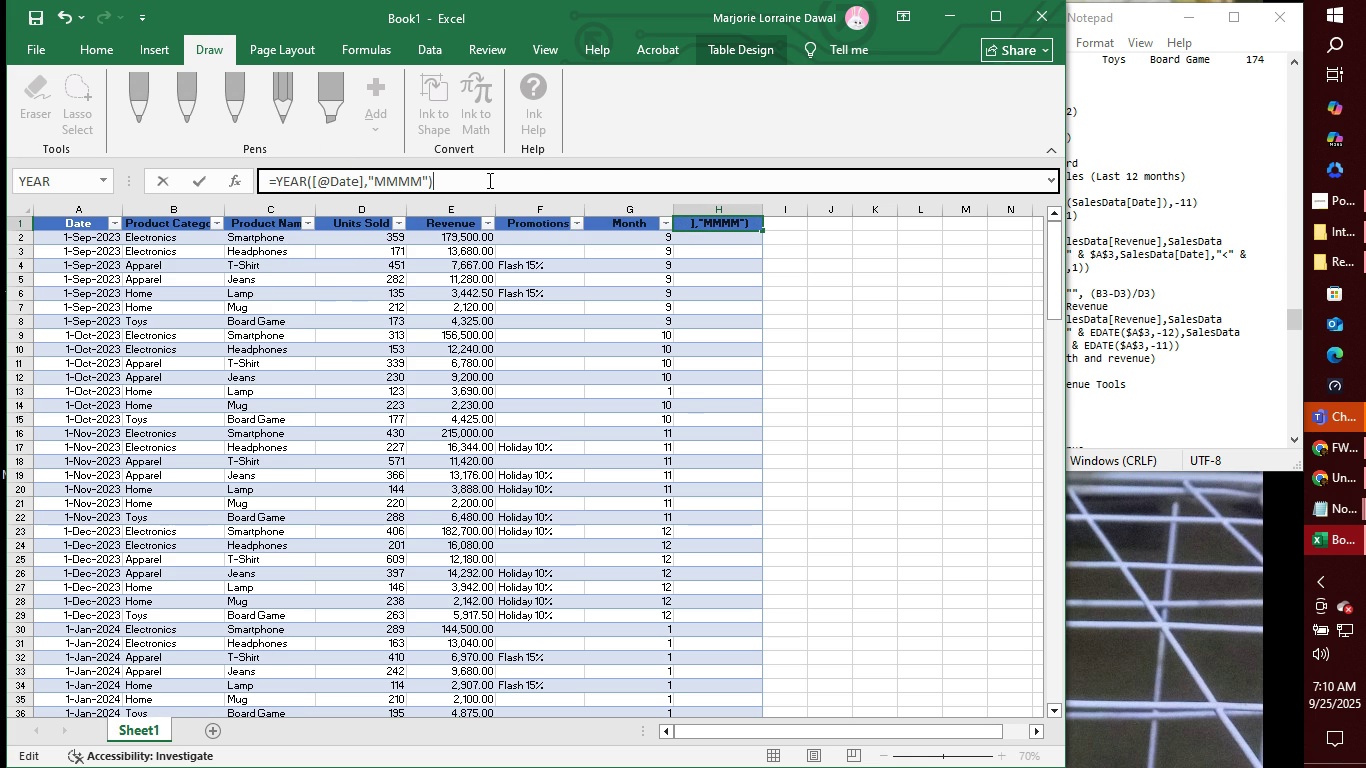 
left_click([488, 180])
 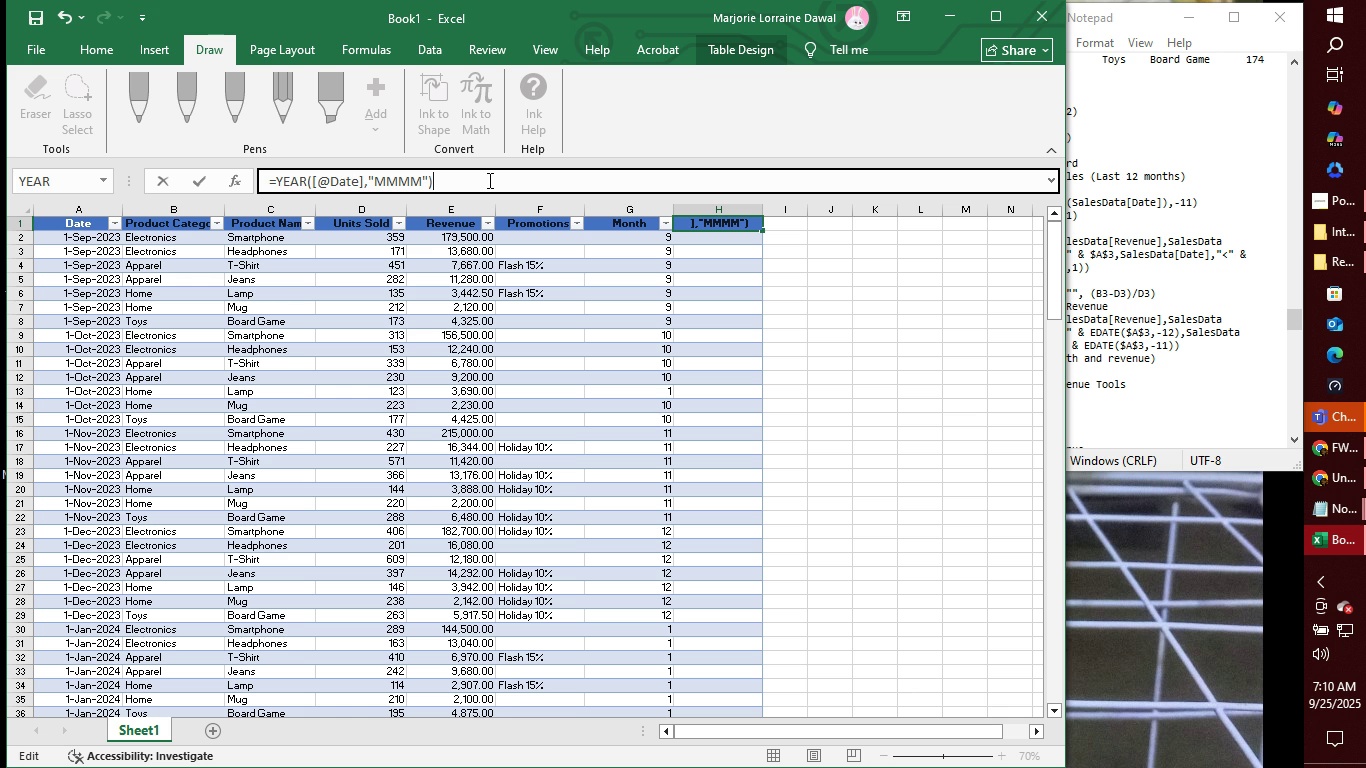 
wait(6.02)
 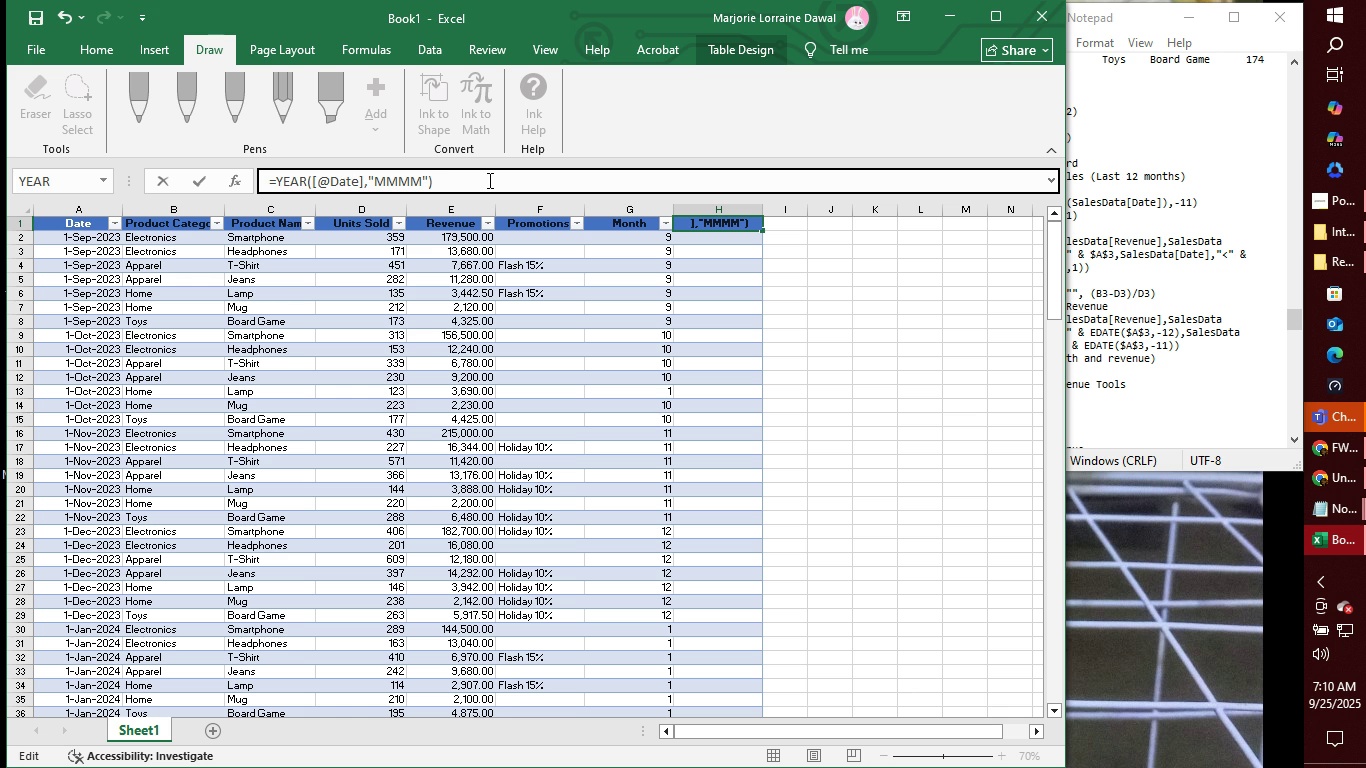 
key(Enter)
 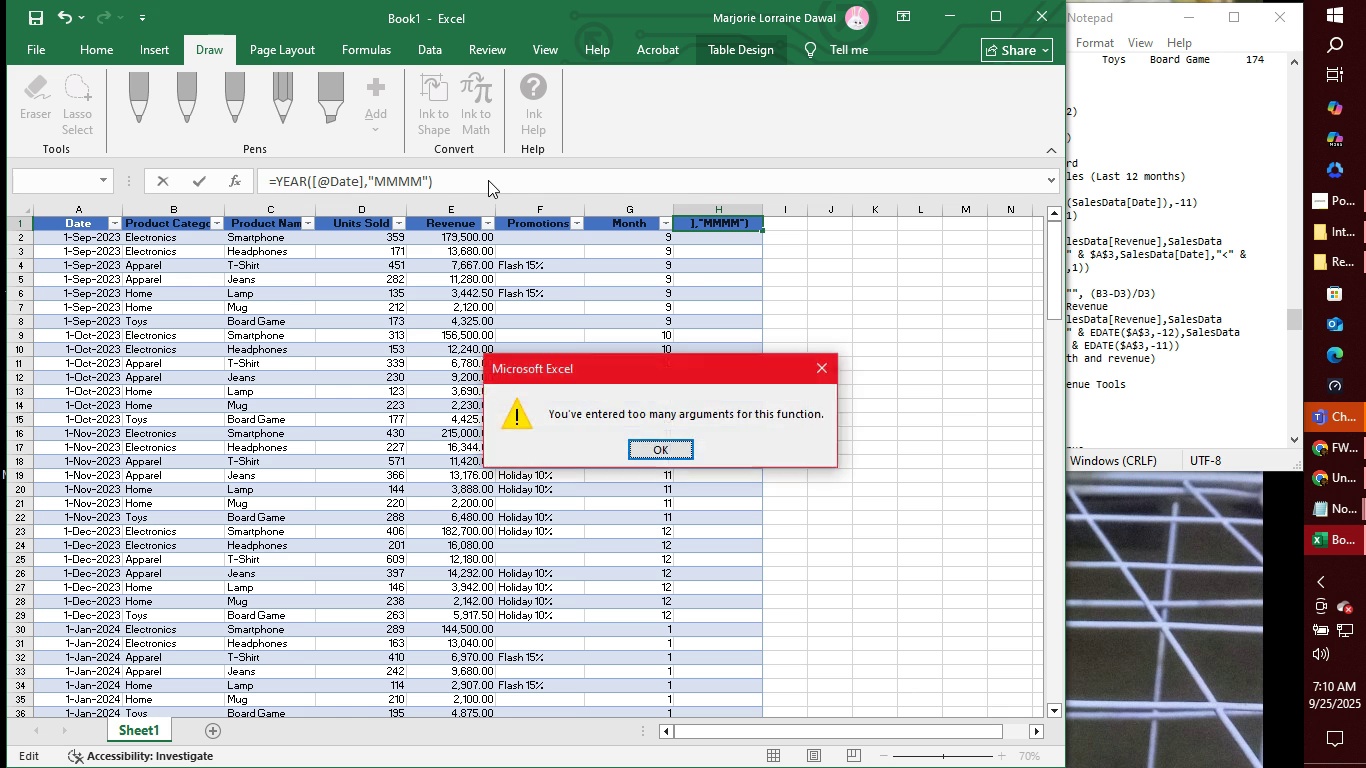 
key(Enter)
 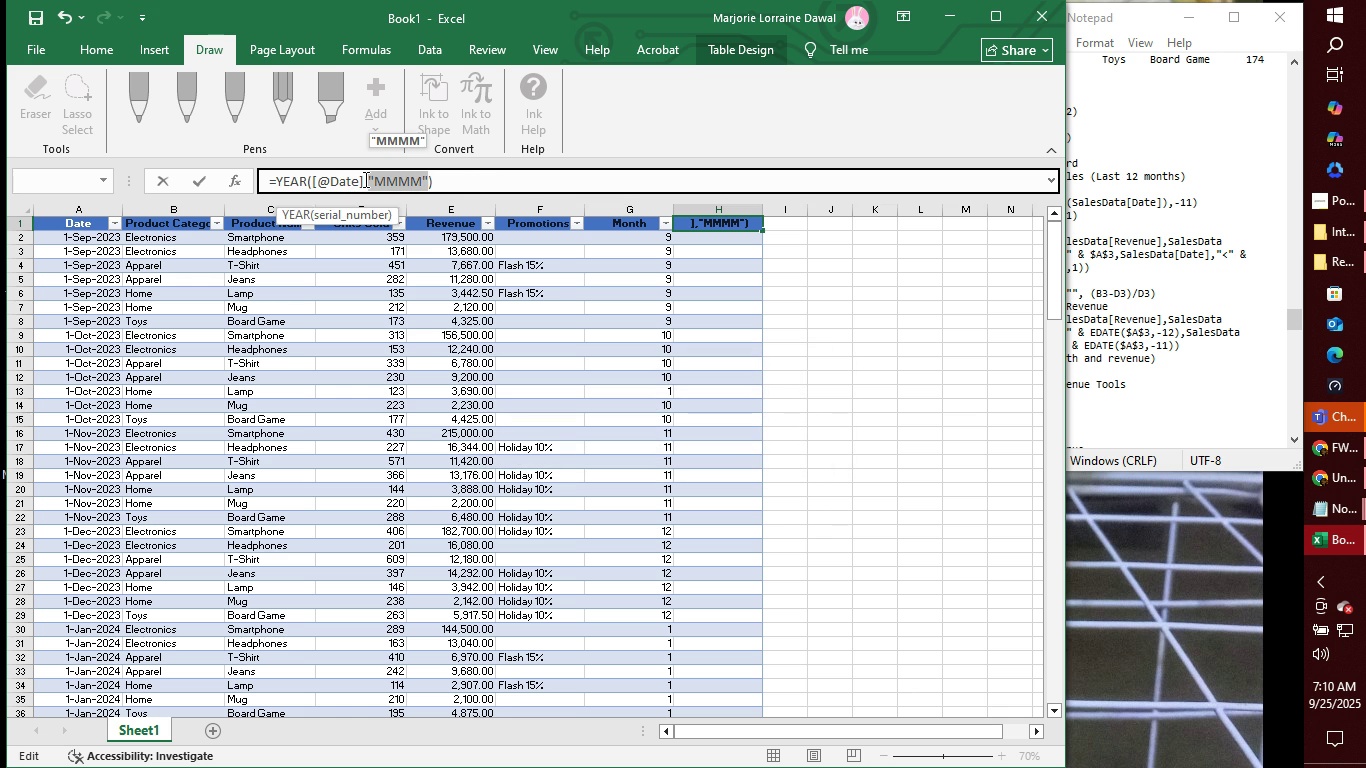 
wait(5.04)
 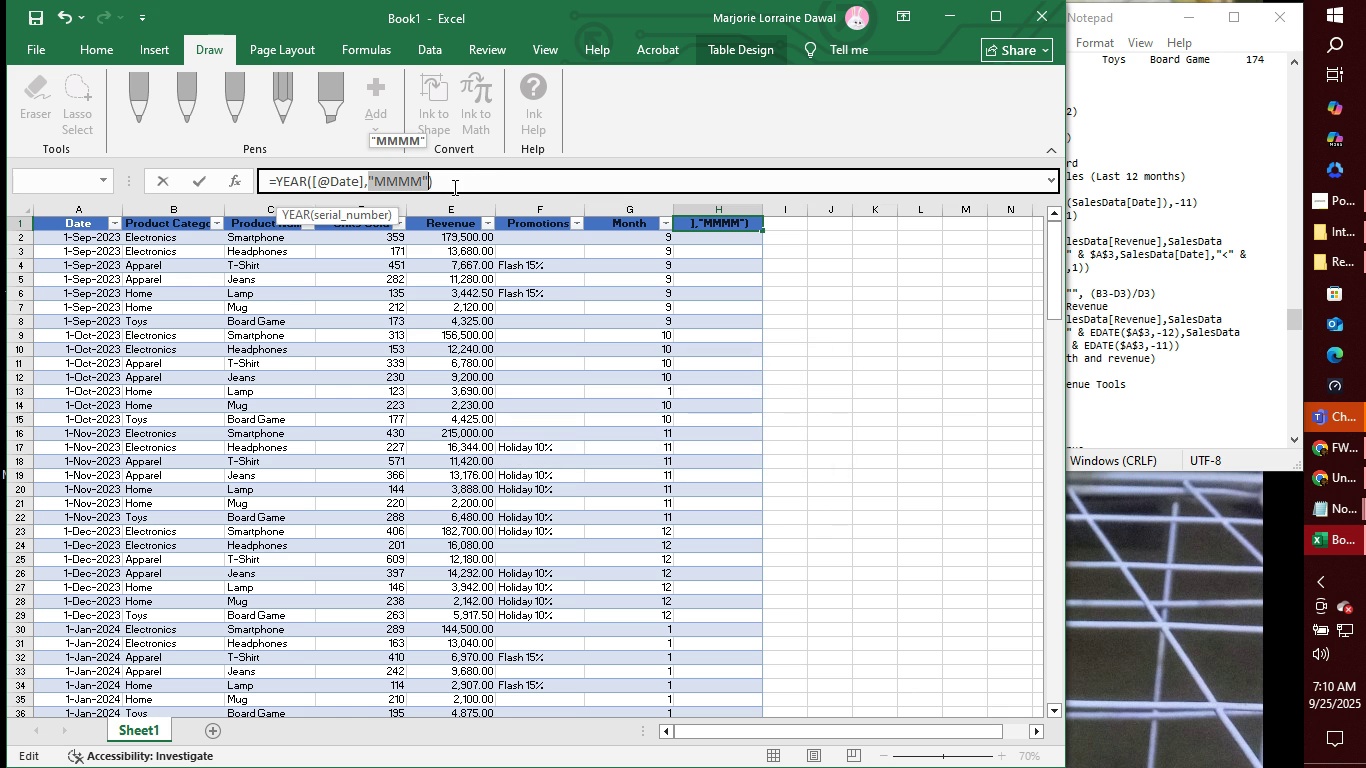 
left_click([366, 179])
 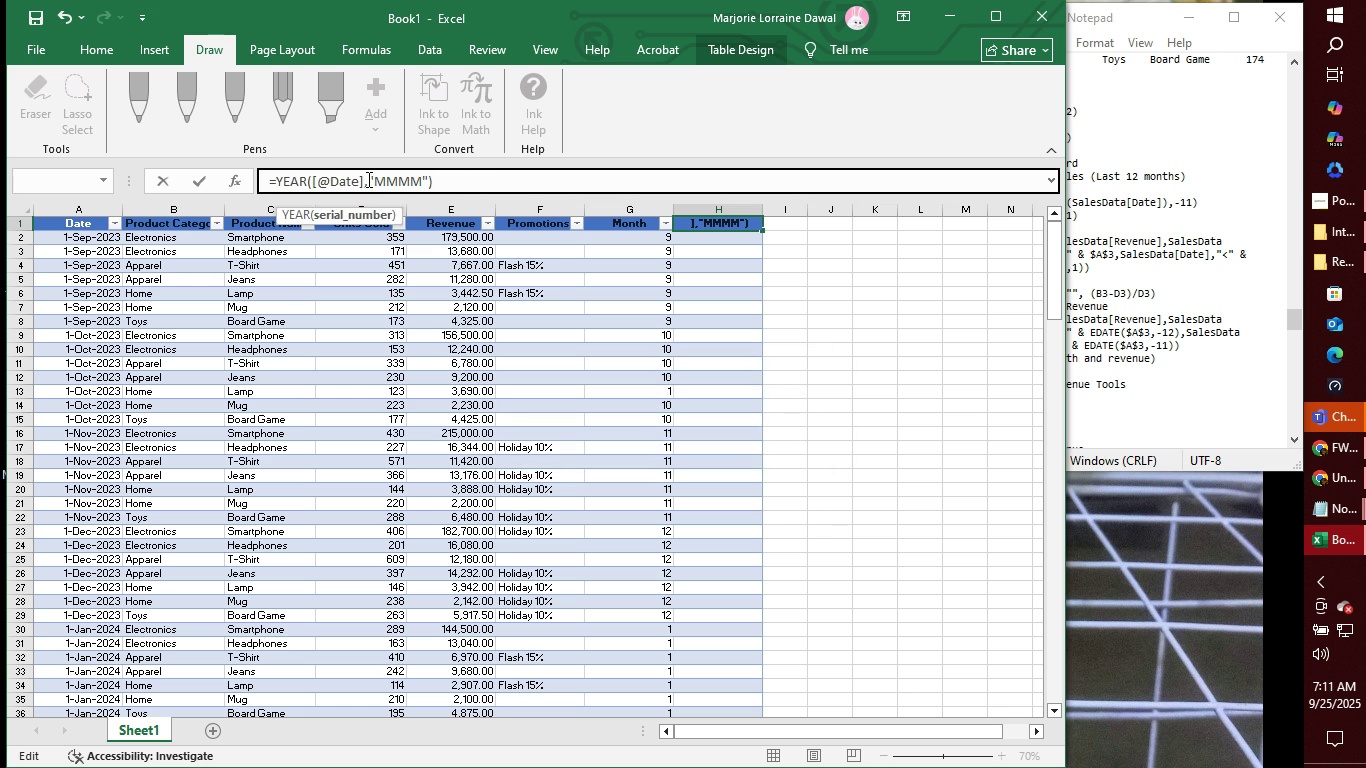 
left_click([367, 179])
 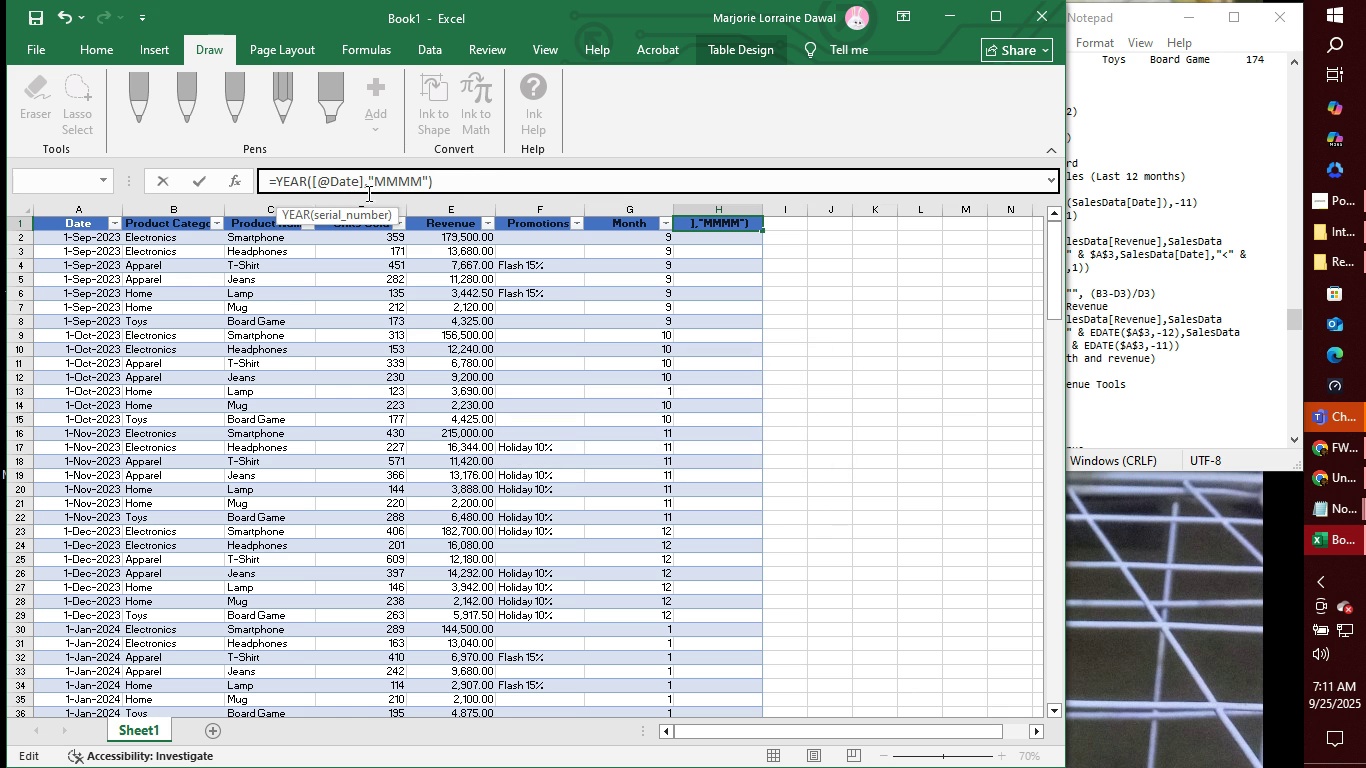 
key(Space)
 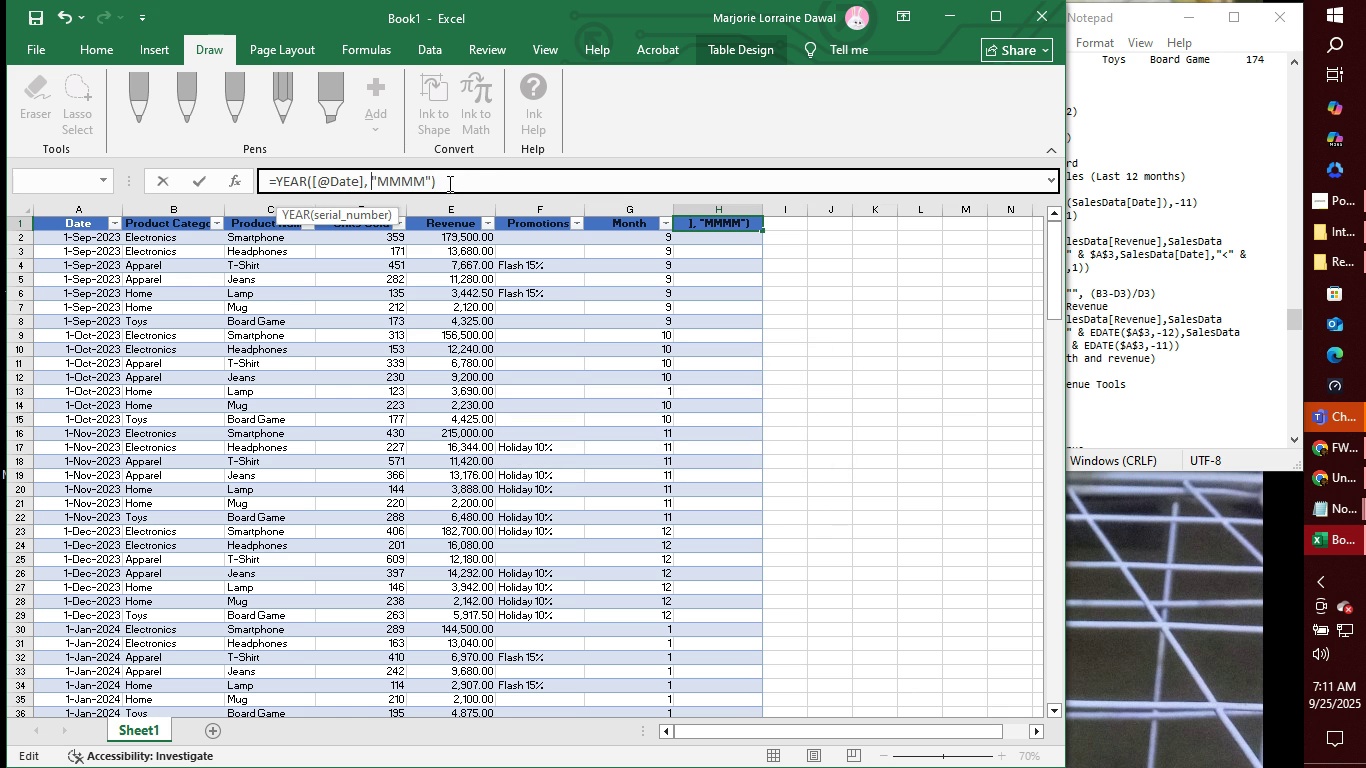 
key(Backspace)
 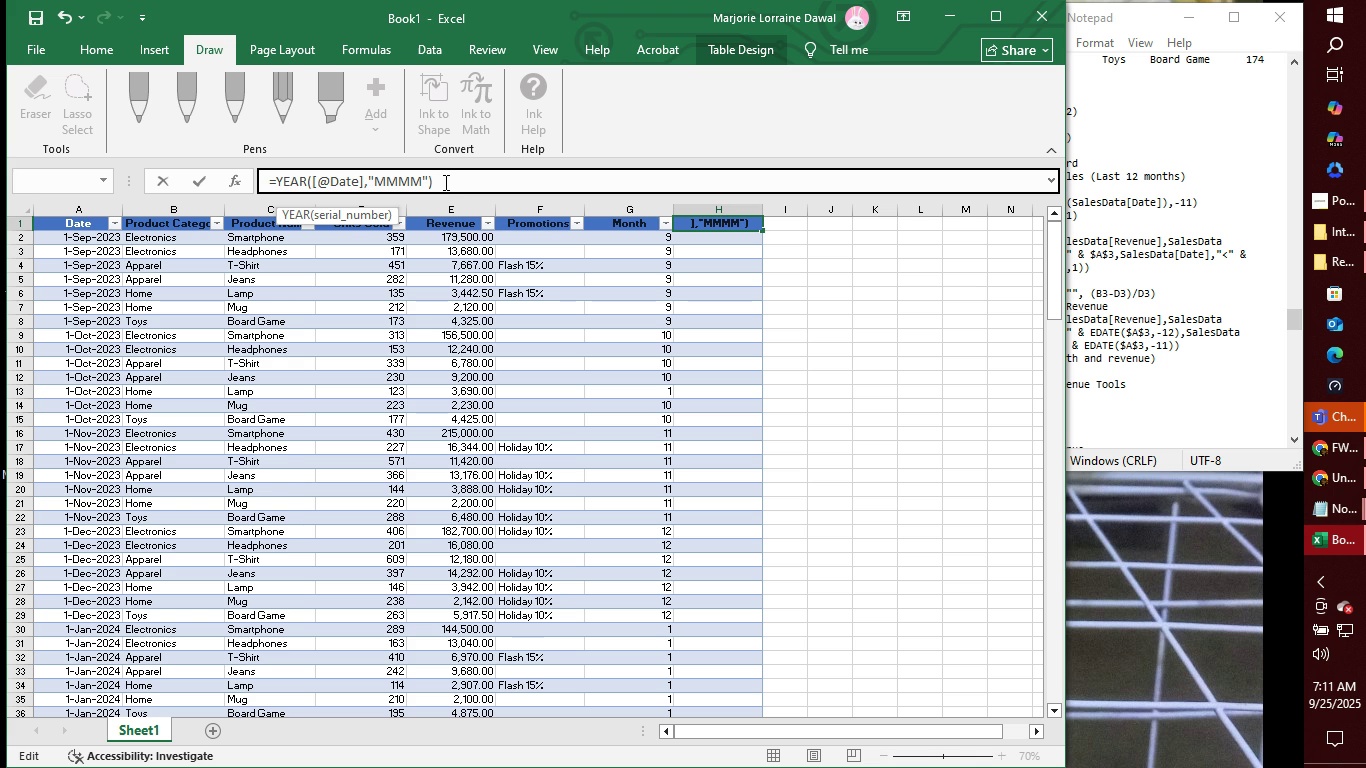 
wait(12.94)
 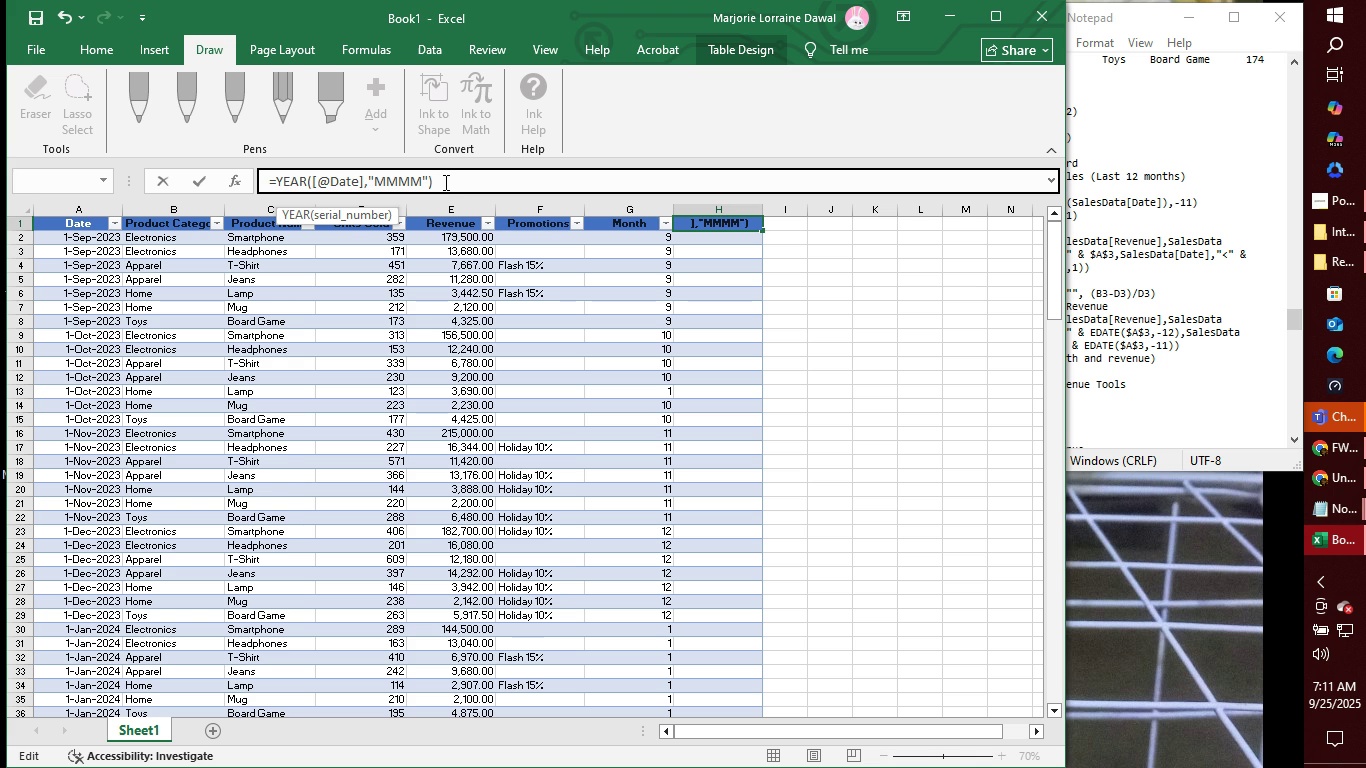 
left_click([312, 180])
 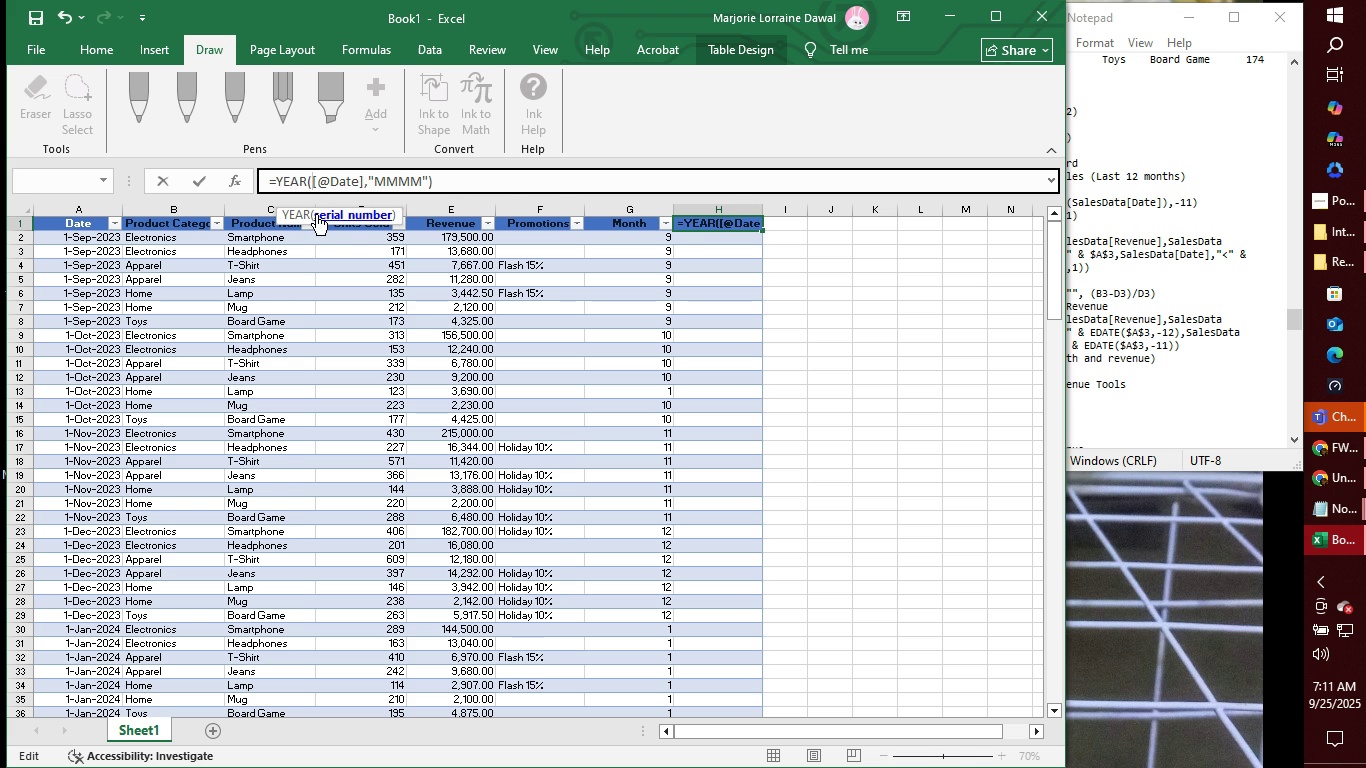 
key(Backspace)
 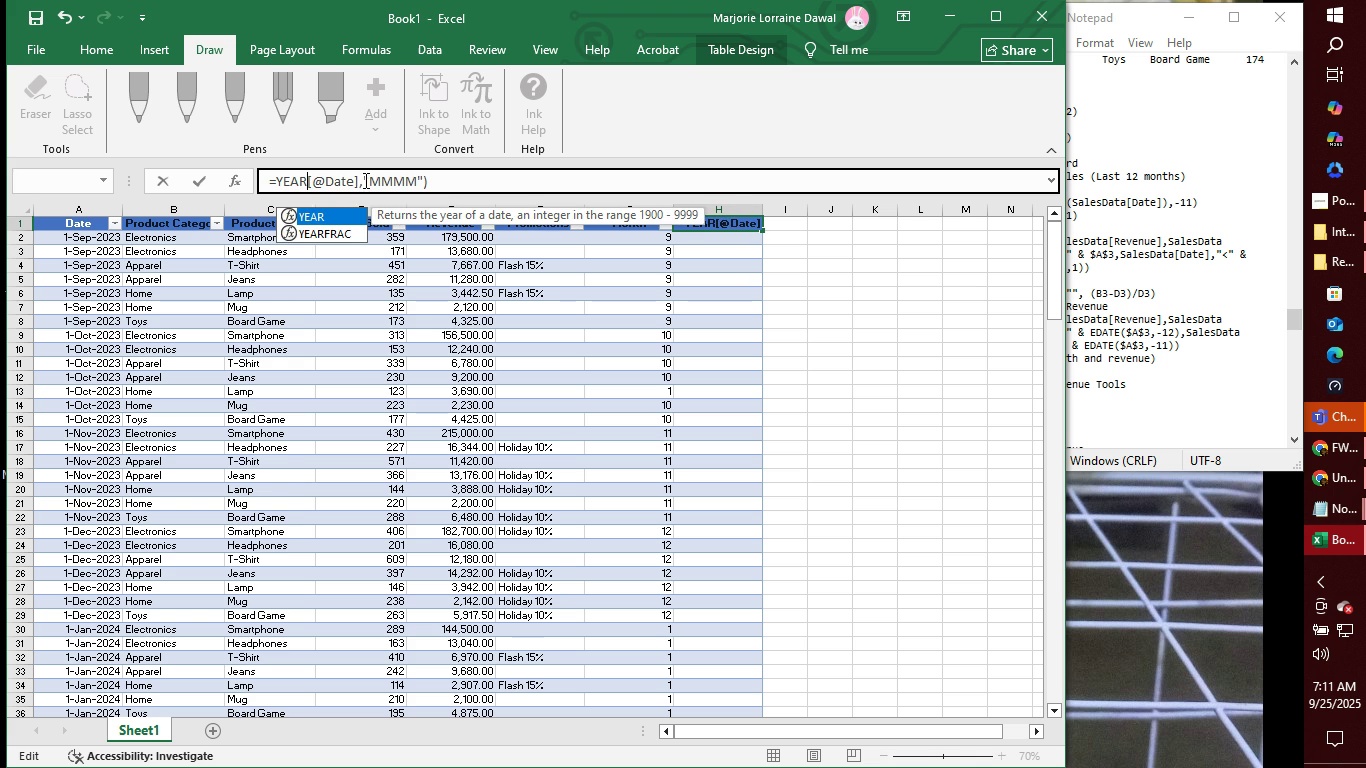 
left_click([437, 182])
 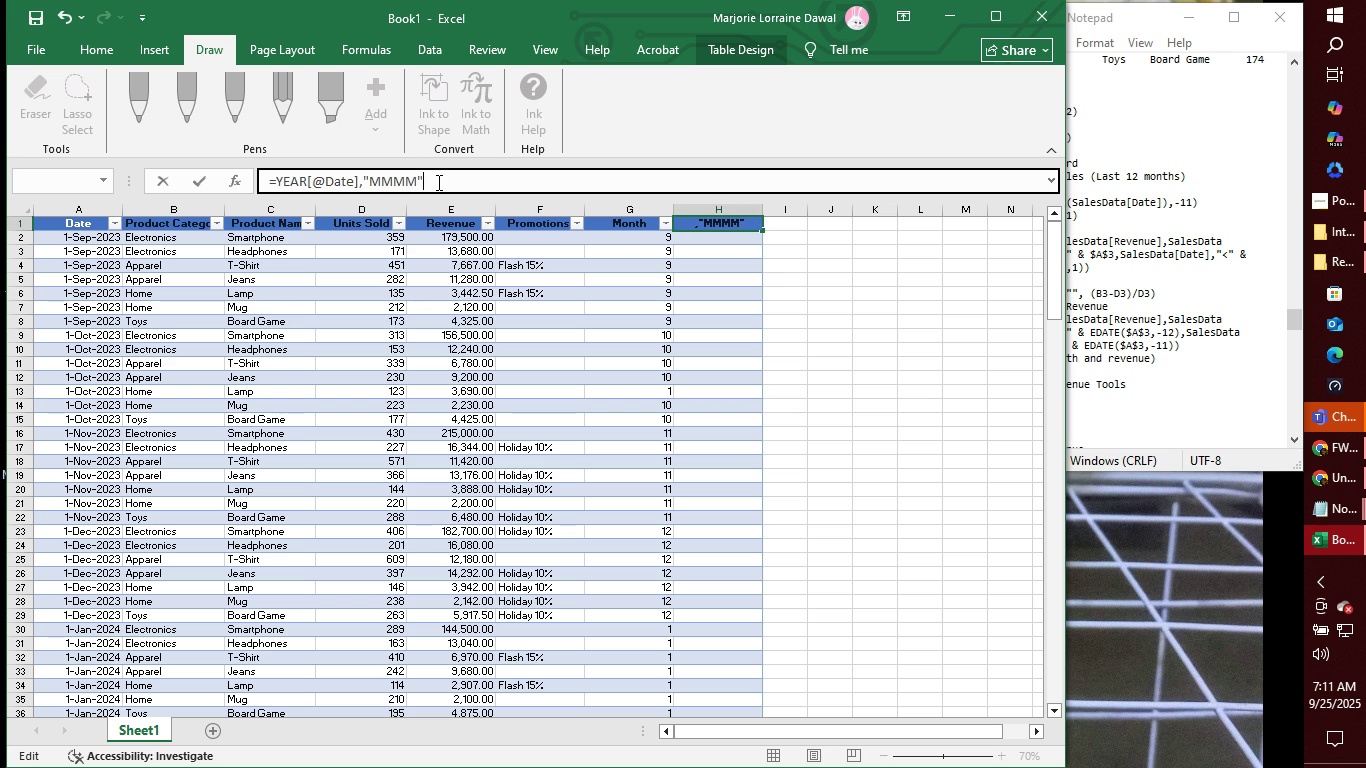 
key(Backspace)
 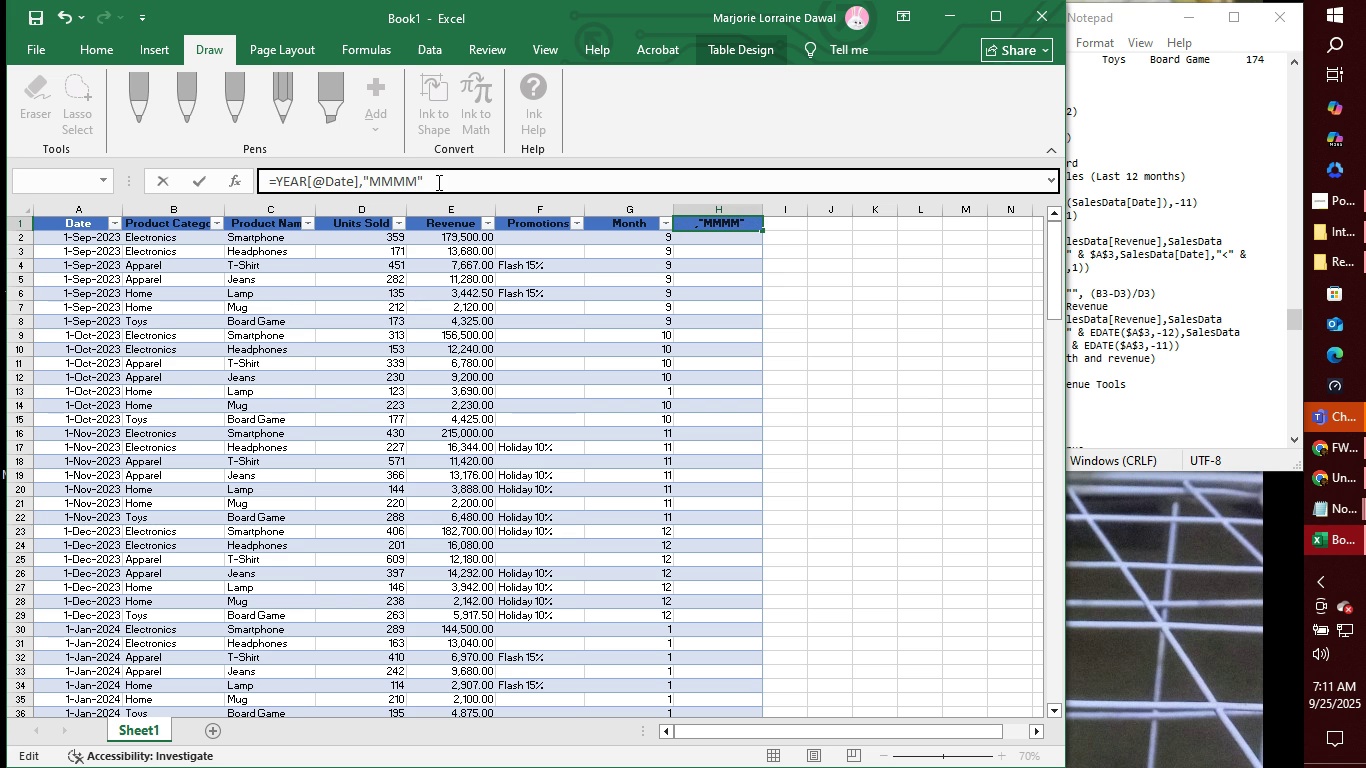 
key(Enter)
 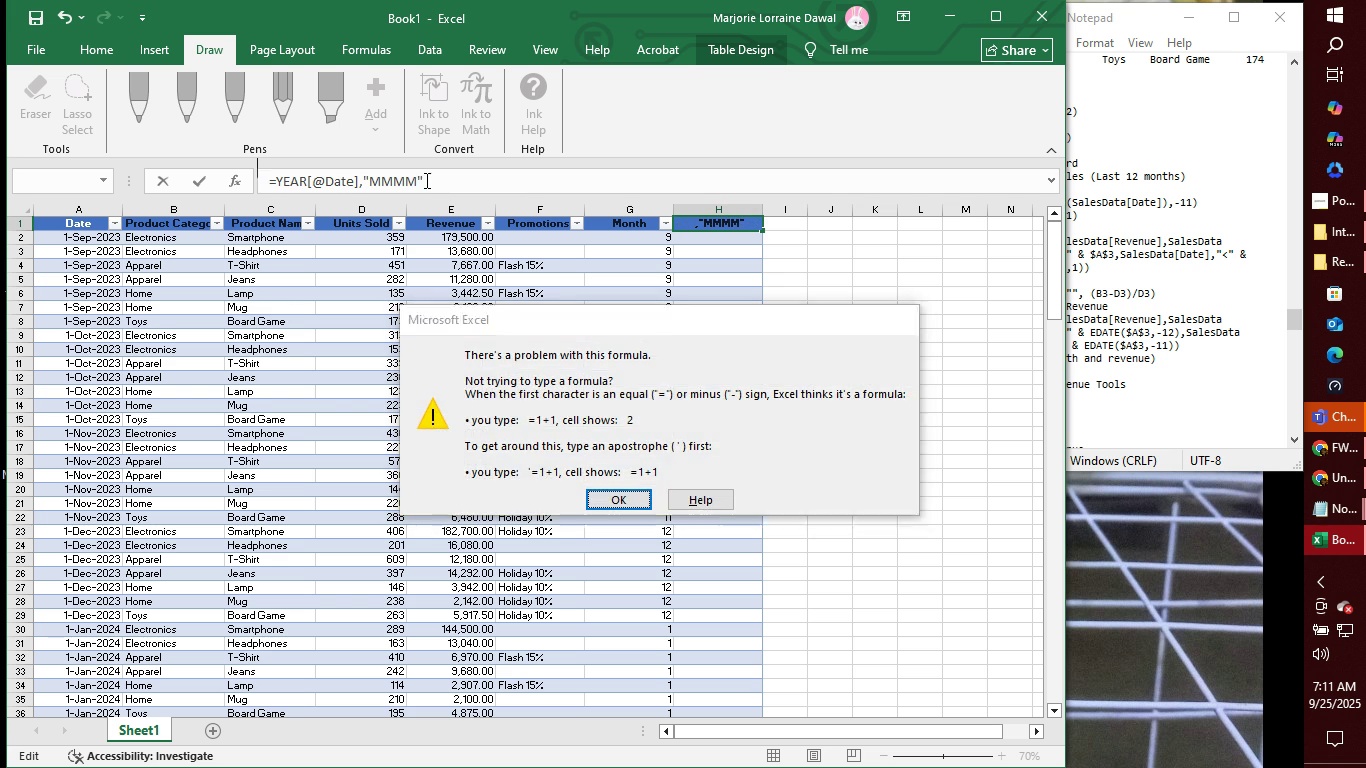 
key(Enter)
 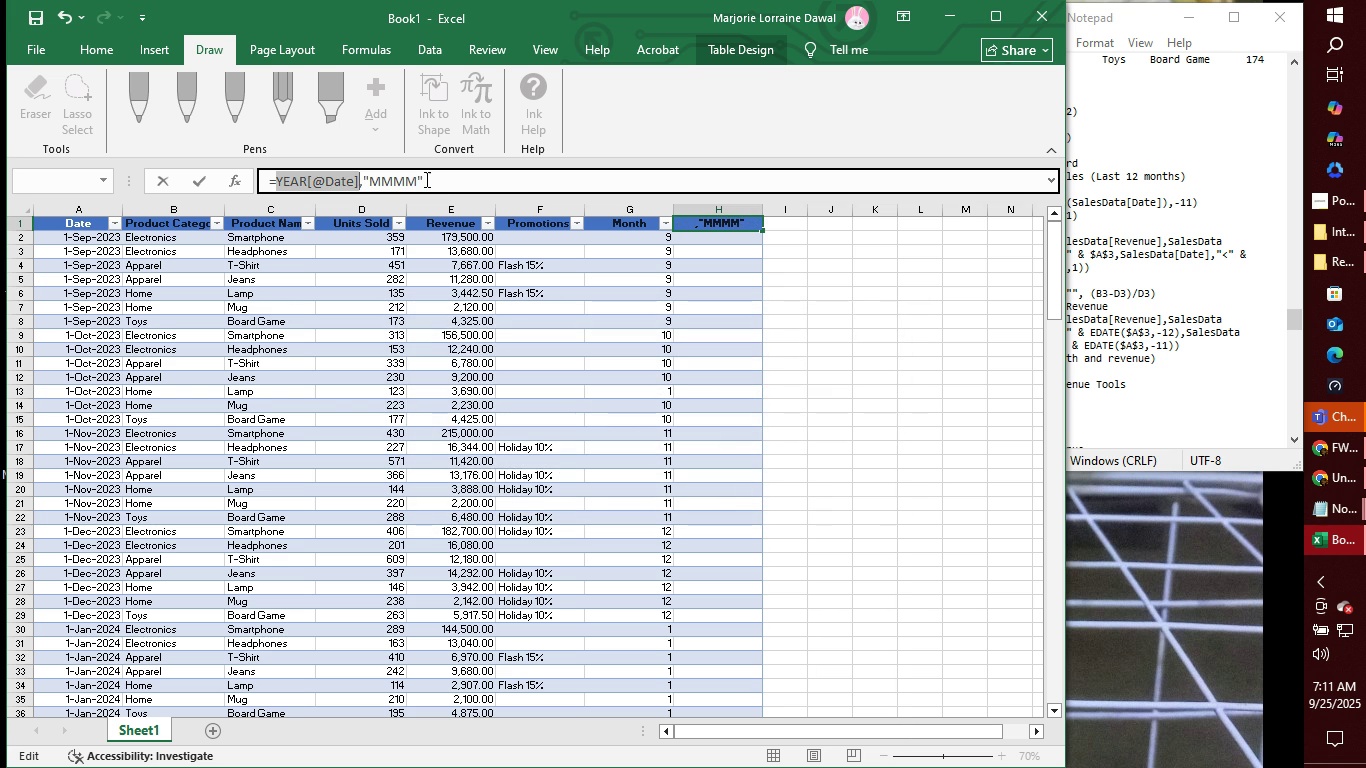 
left_click([425, 179])
 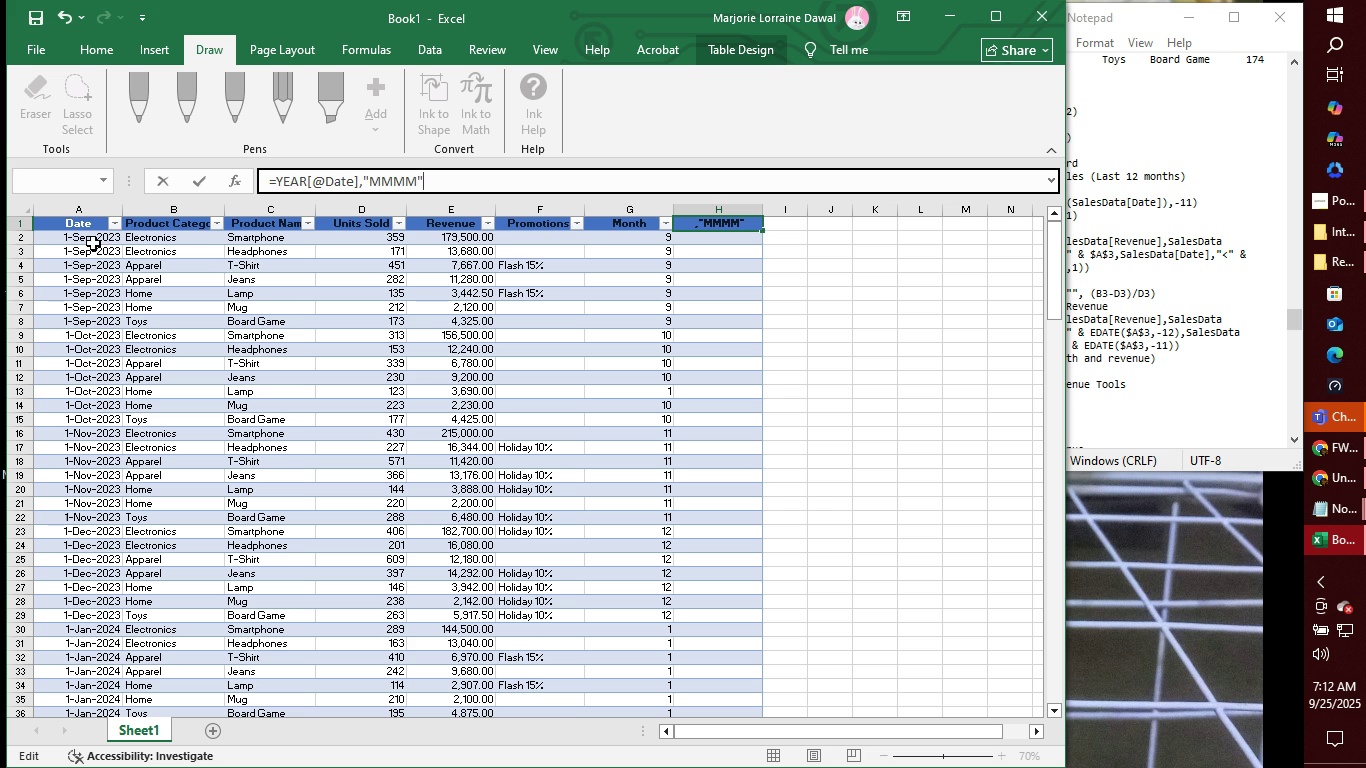 
wait(64.82)
 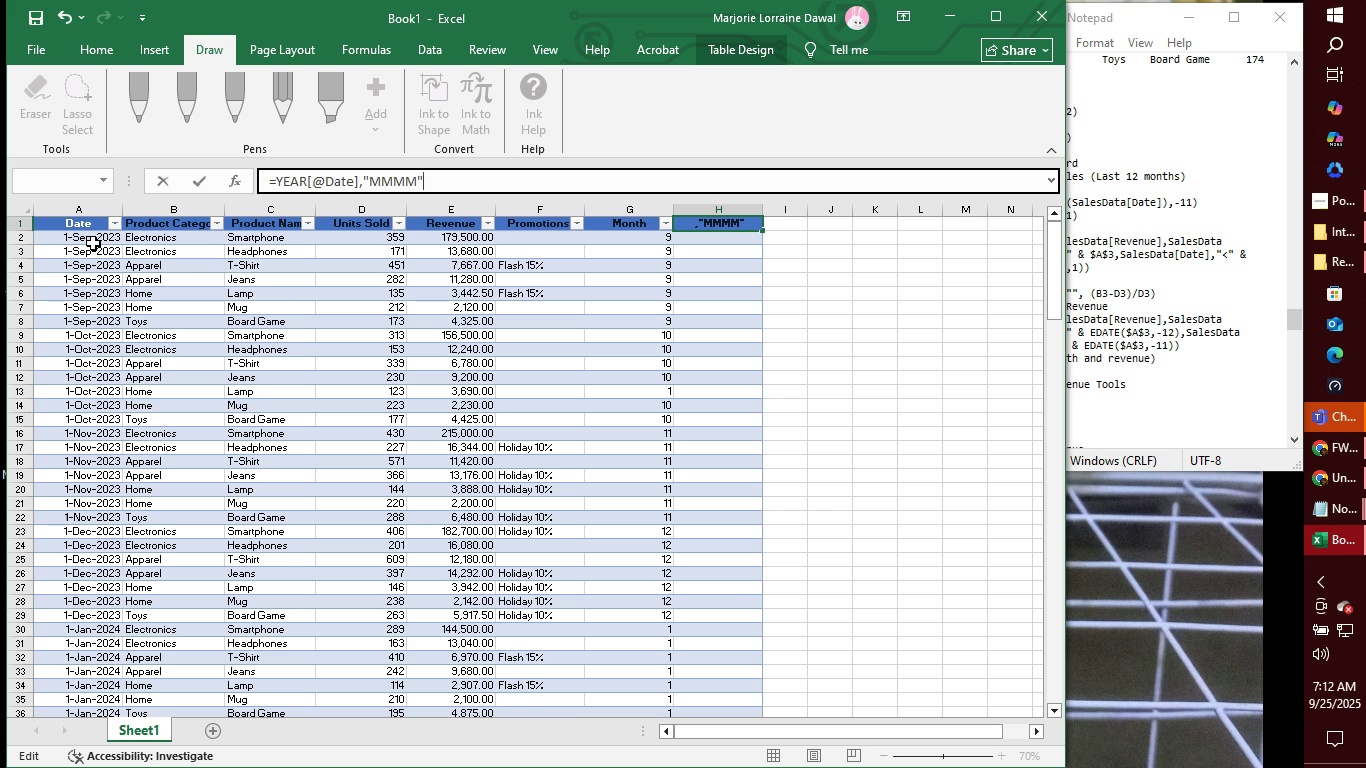 
left_click([94, 238])
 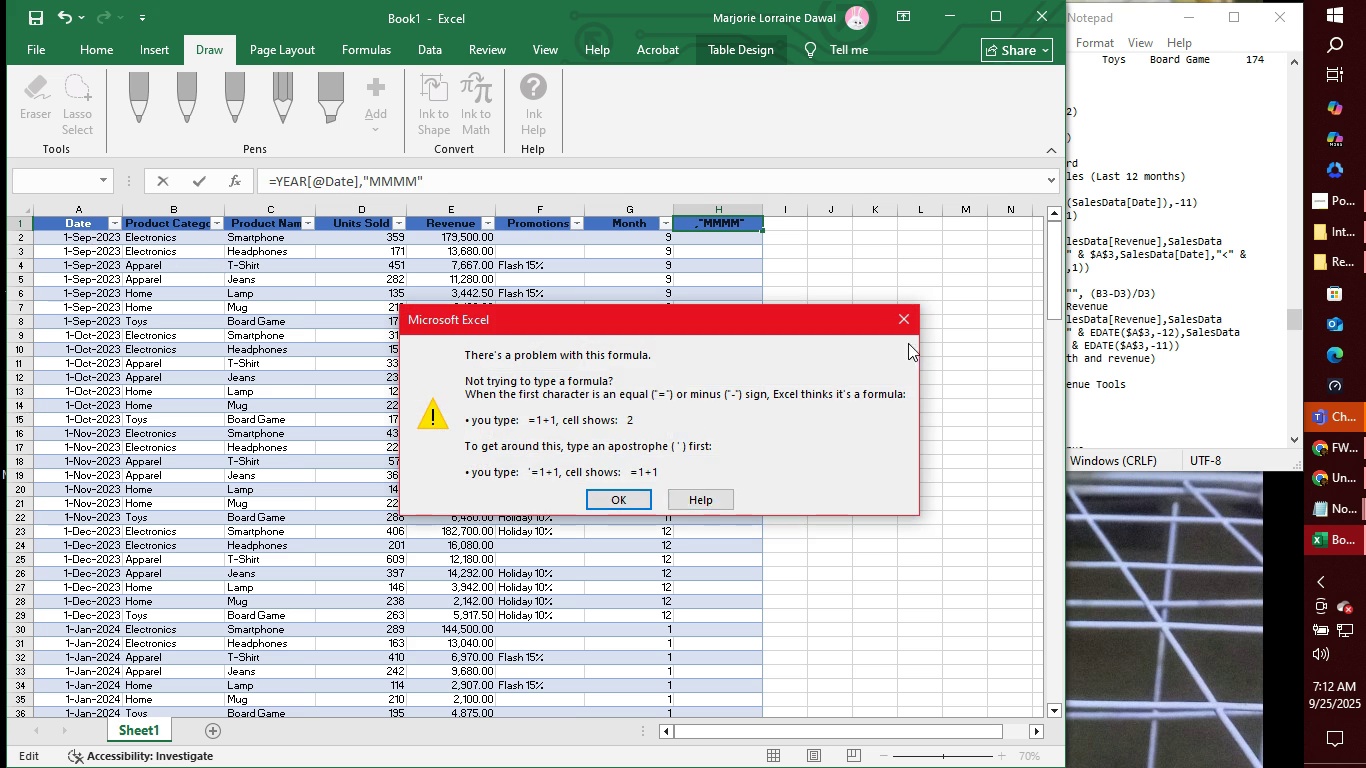 
left_click([908, 319])
 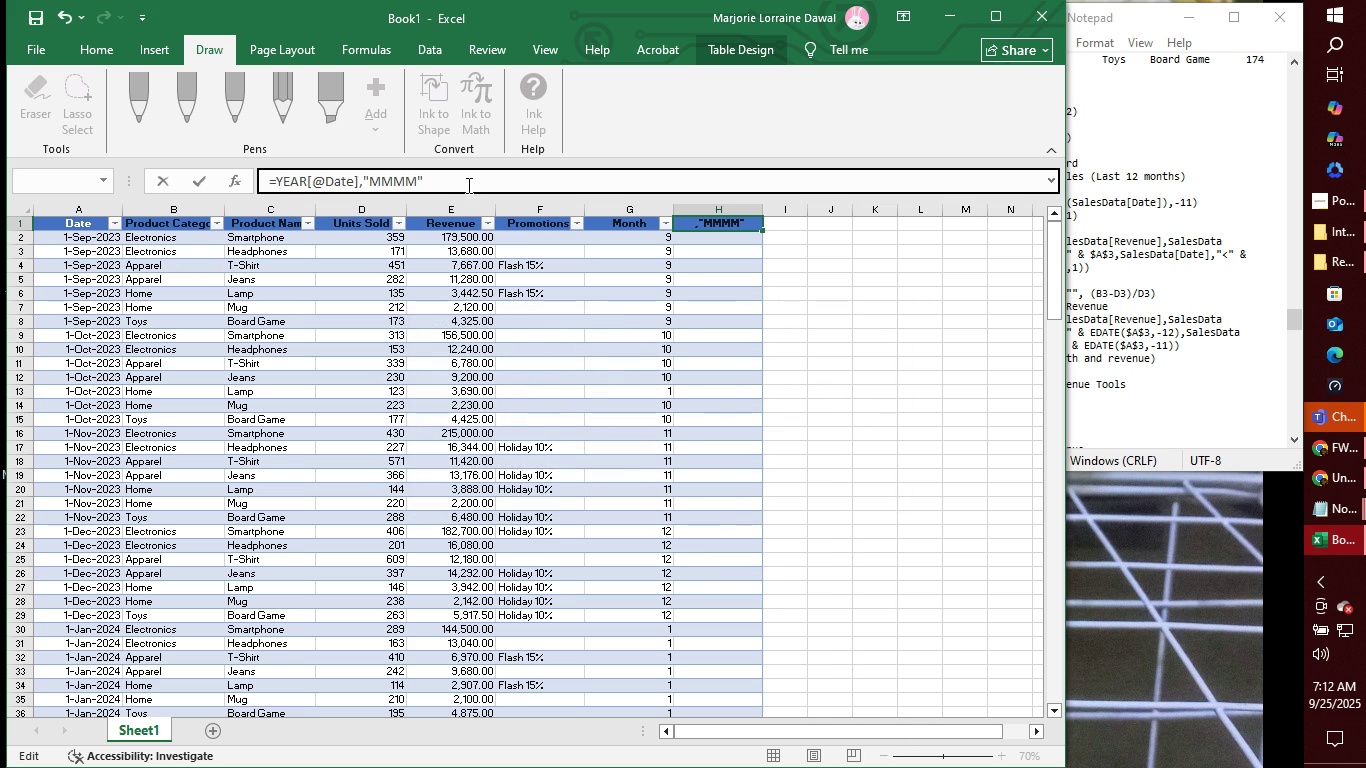 
left_click([467, 185])